 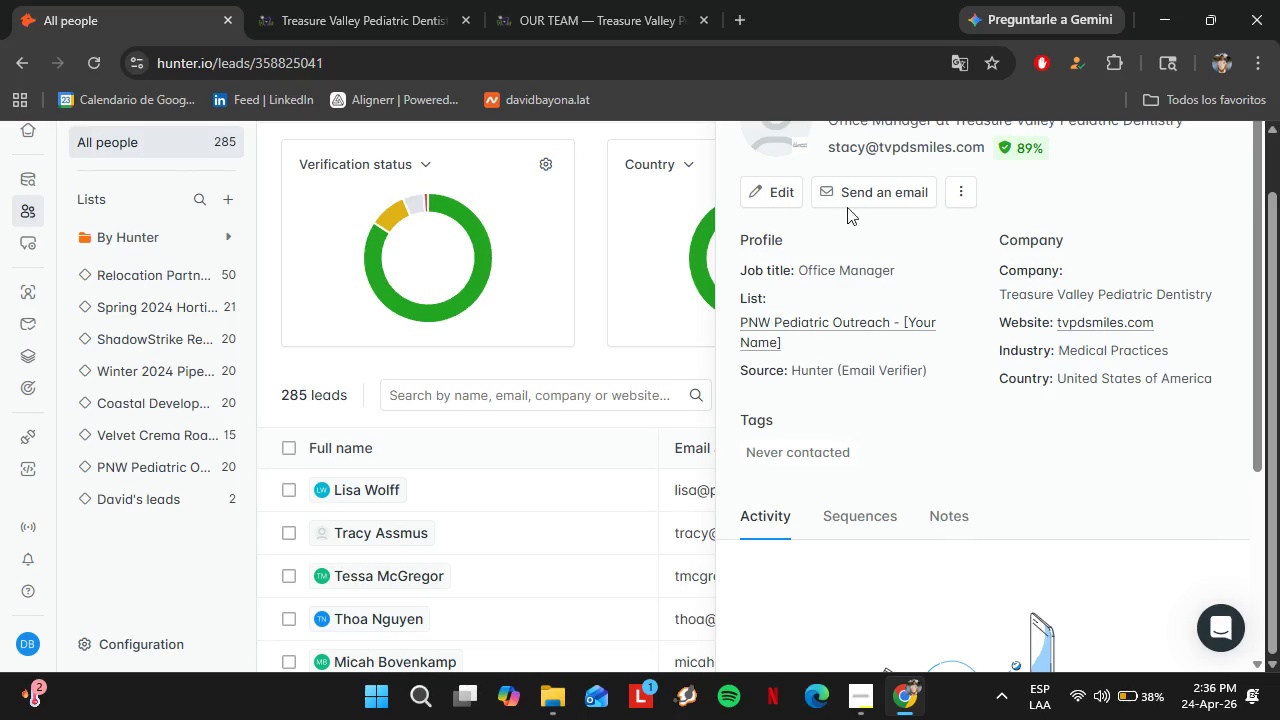 
scroll: coordinate [1093, 221], scroll_direction: up, amount: 2.0
 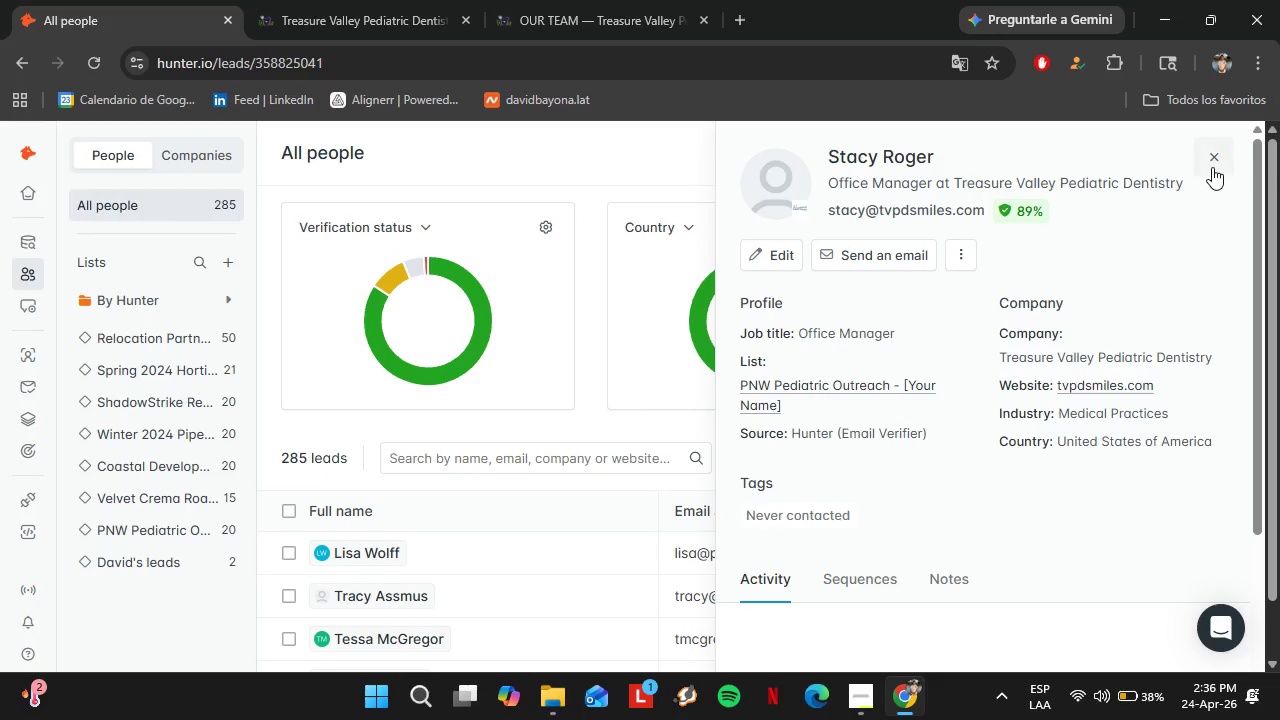 
left_click([1212, 163])
 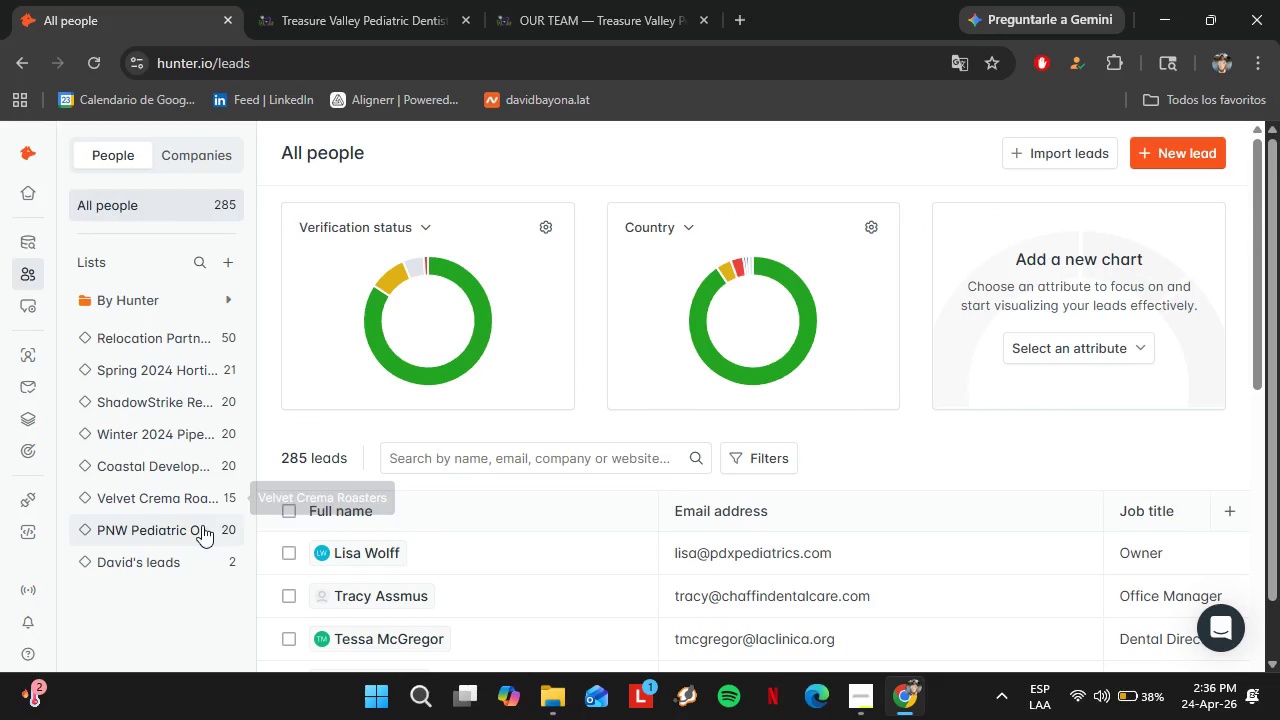 
left_click([171, 530])
 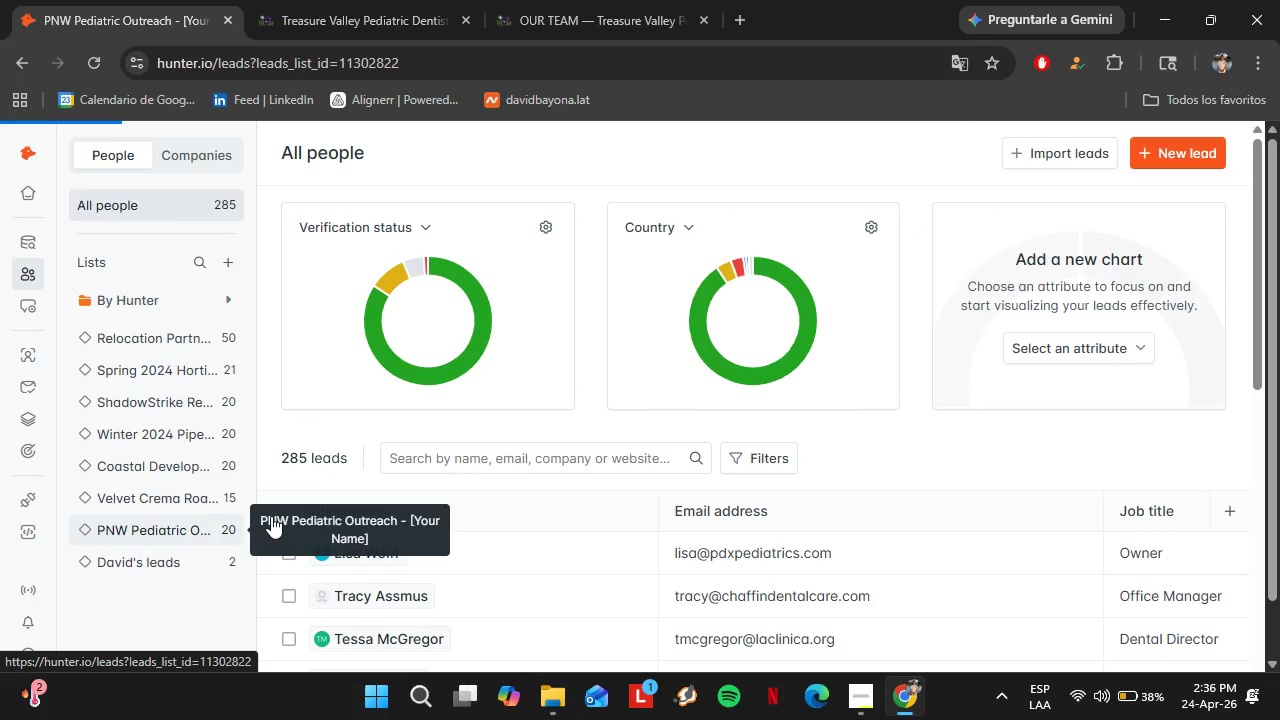 
left_click([856, 697])